 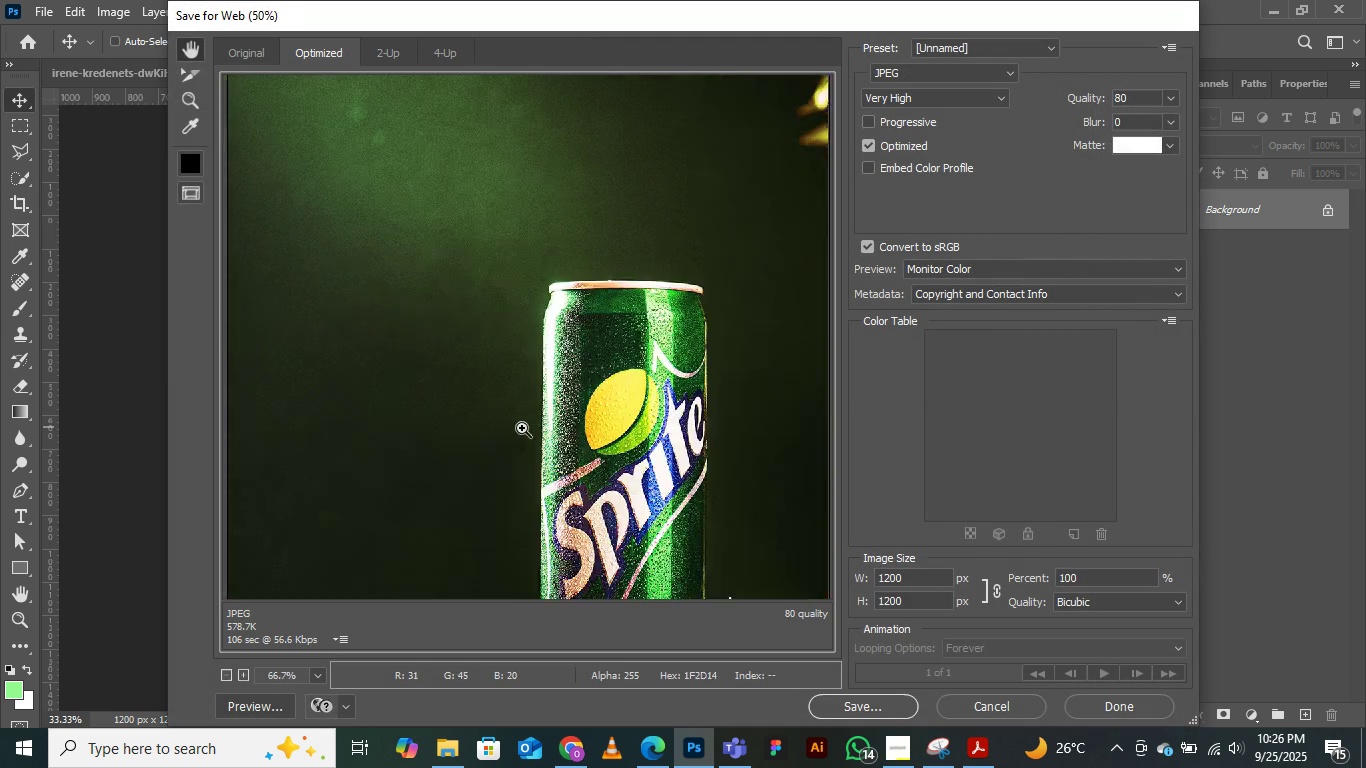 
key(Control+Minus)
 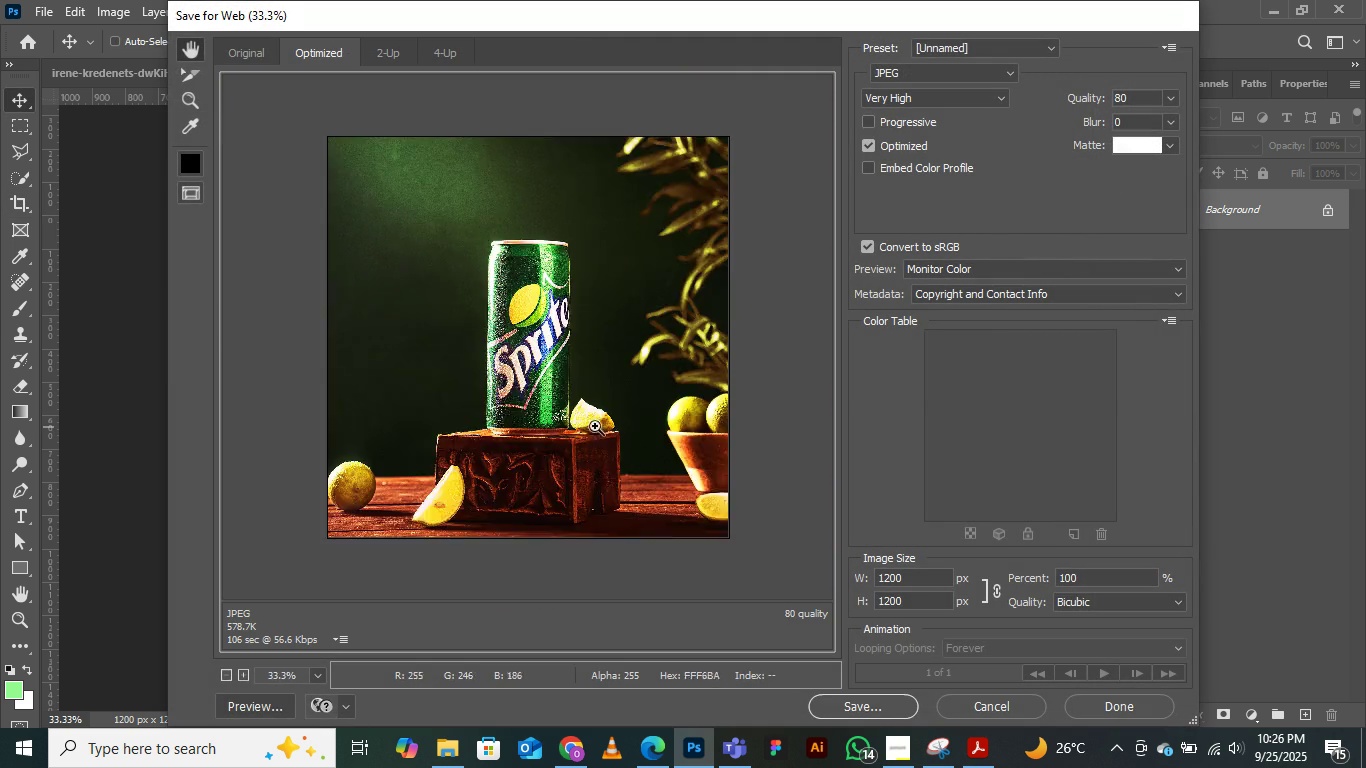 
key(Control+Minus)
 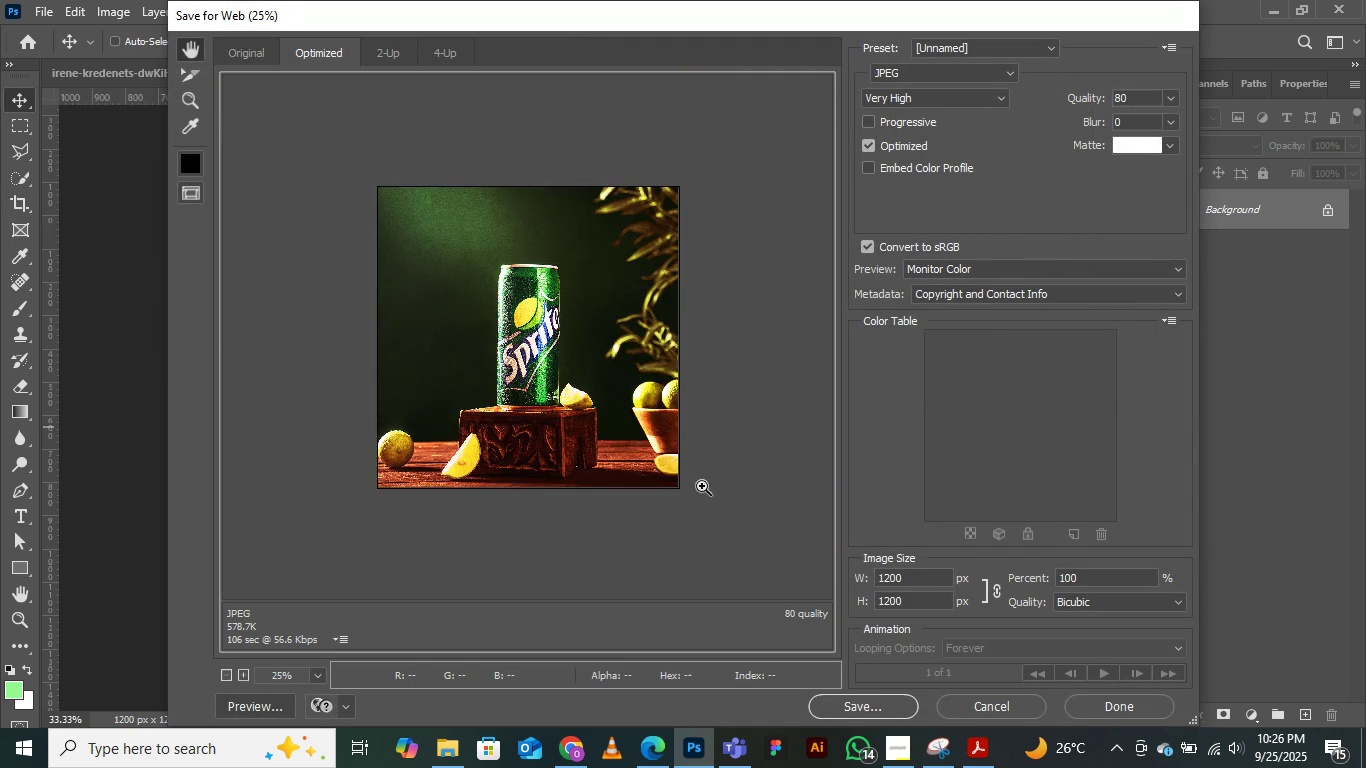 
key(Control+Minus)
 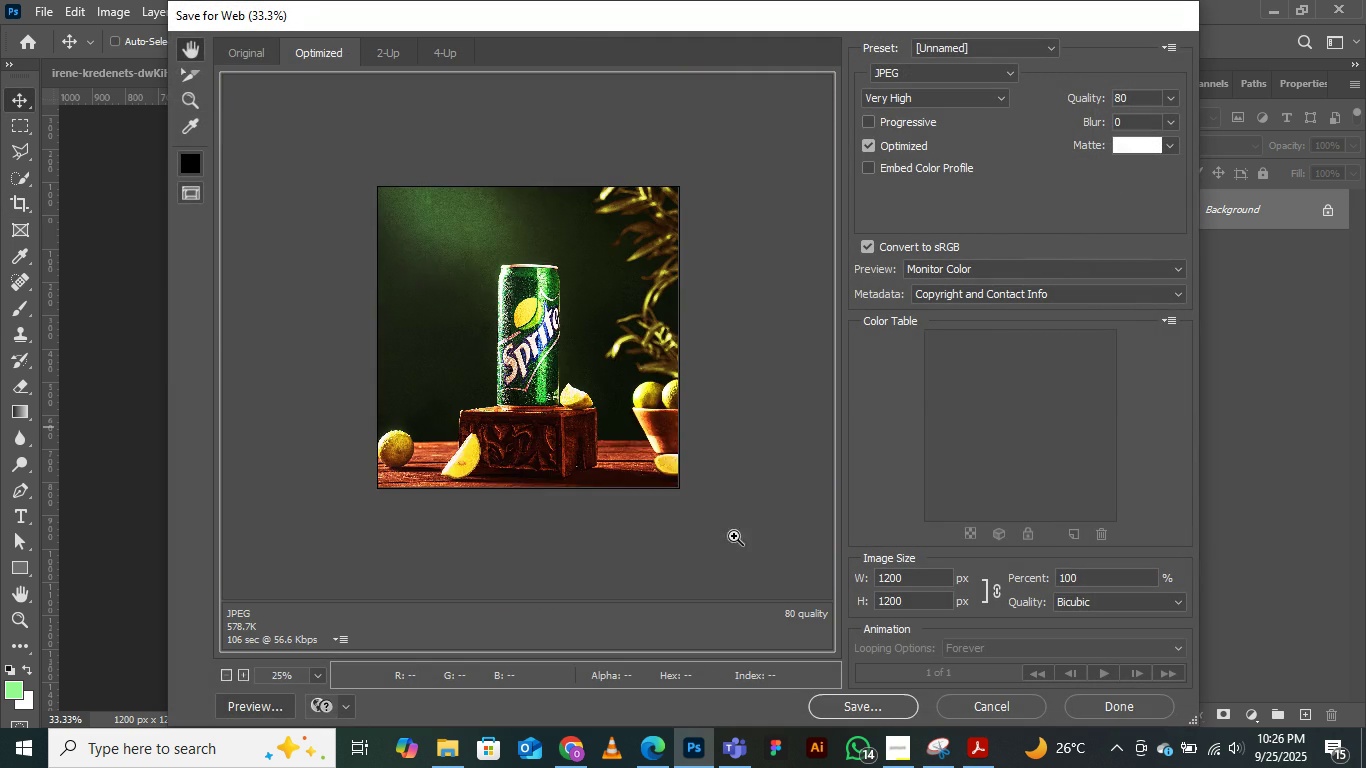 
key(Control+Equal)
 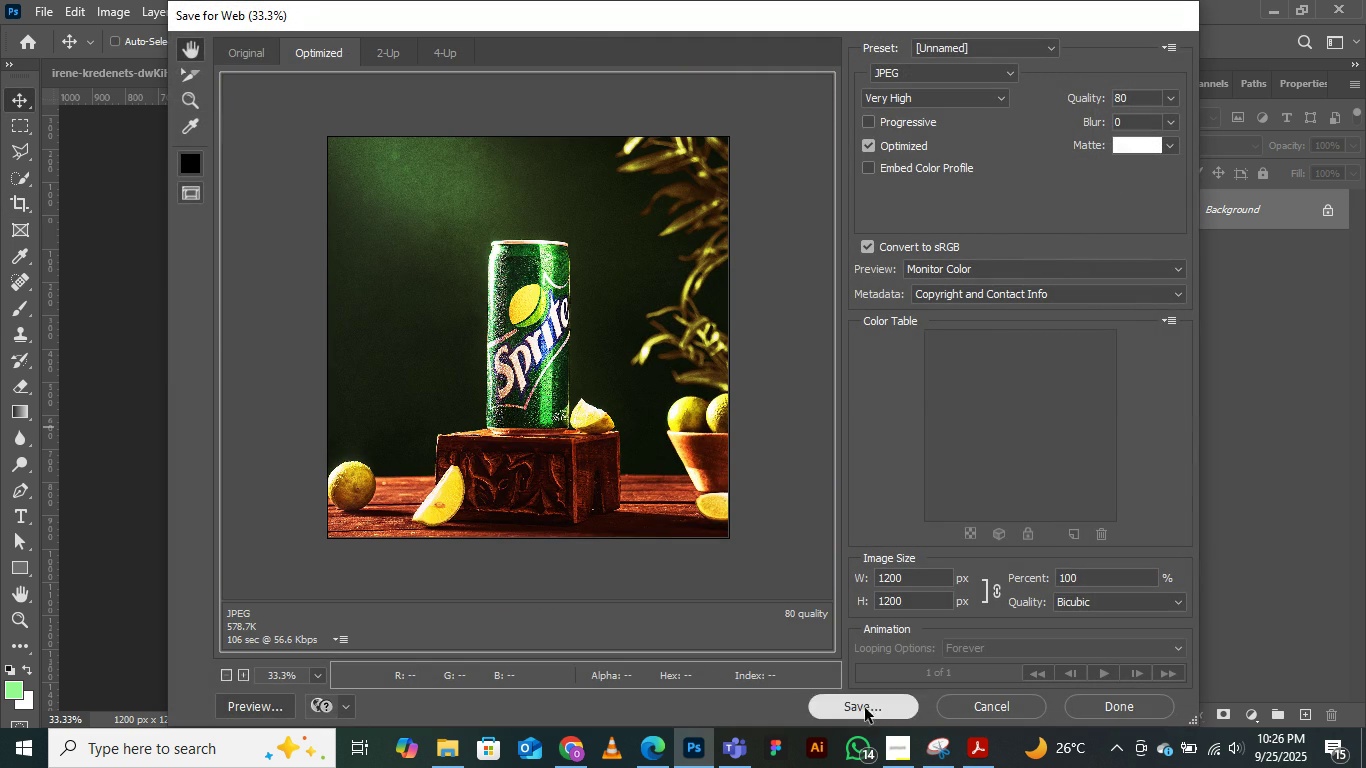 
left_click([865, 708])
 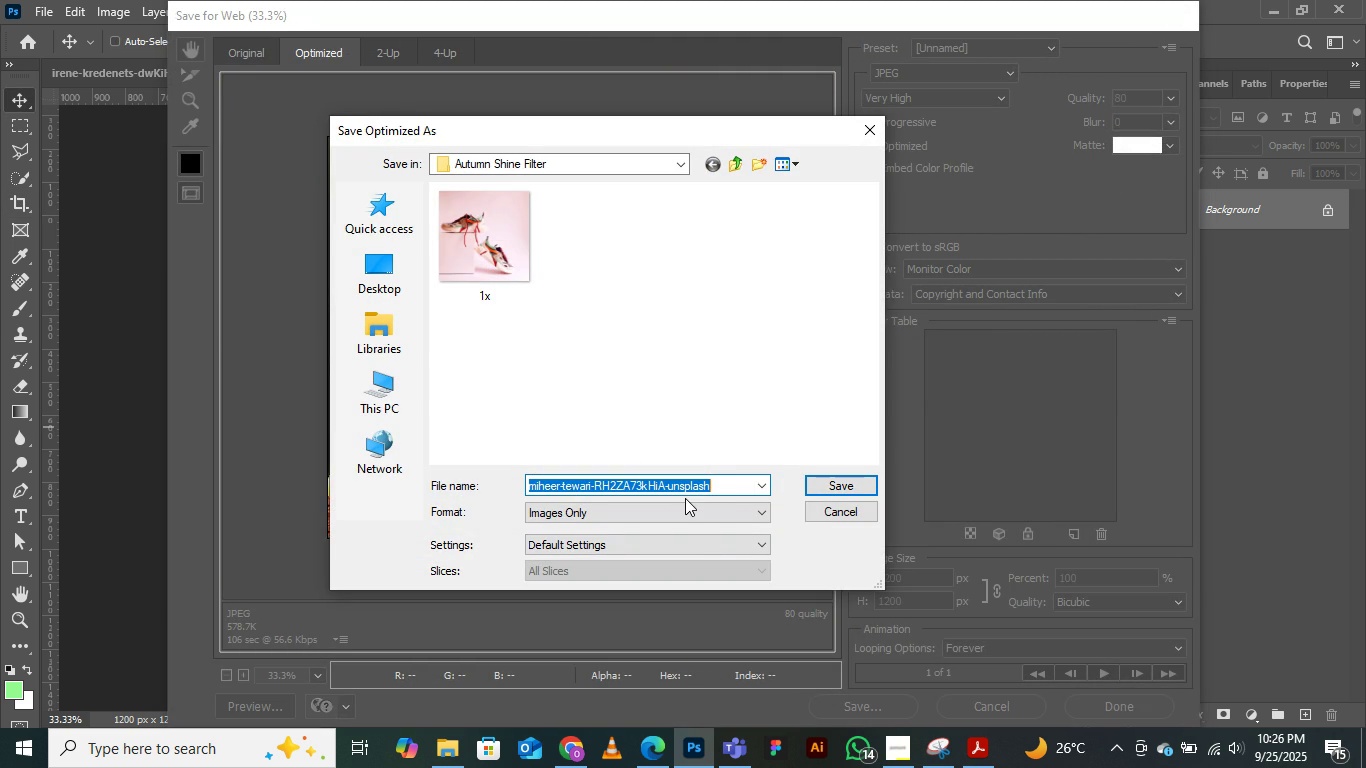 
left_click([686, 488])
 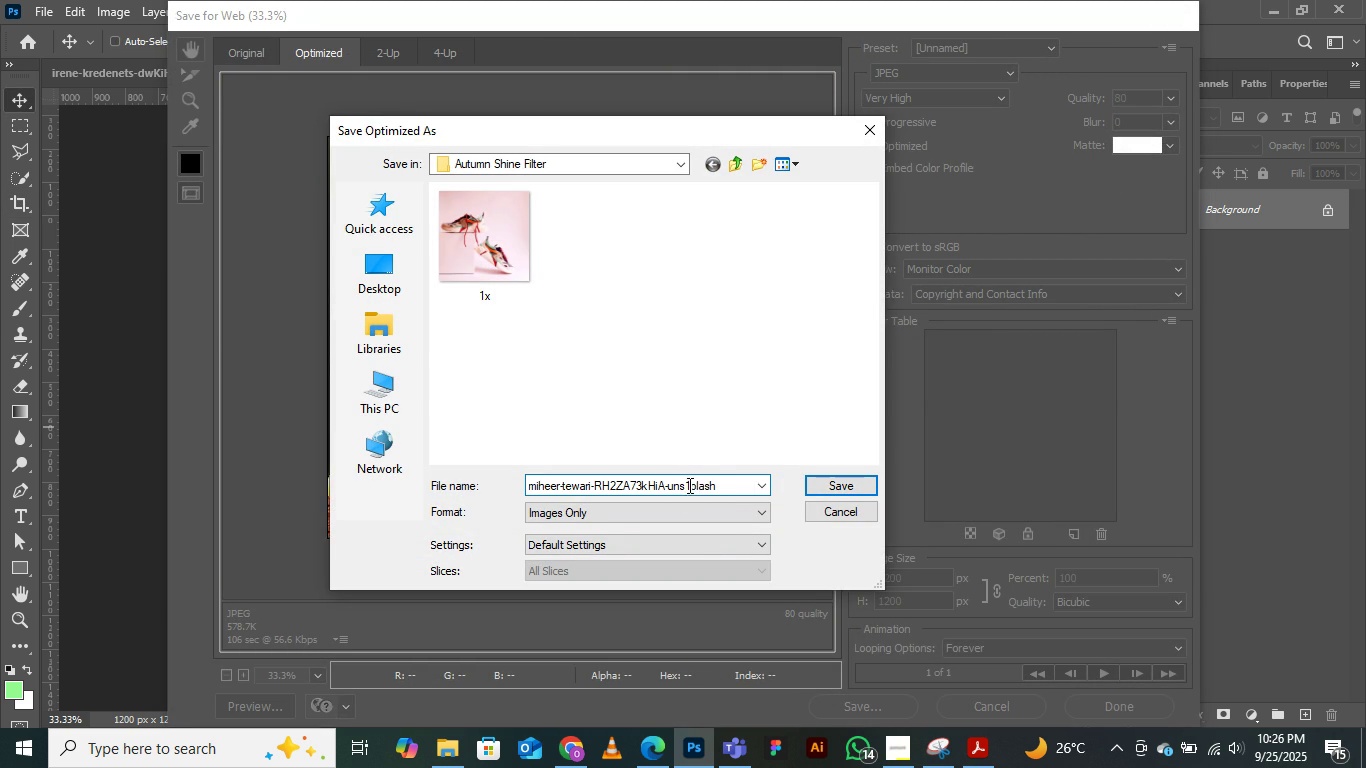 
type(1x)
 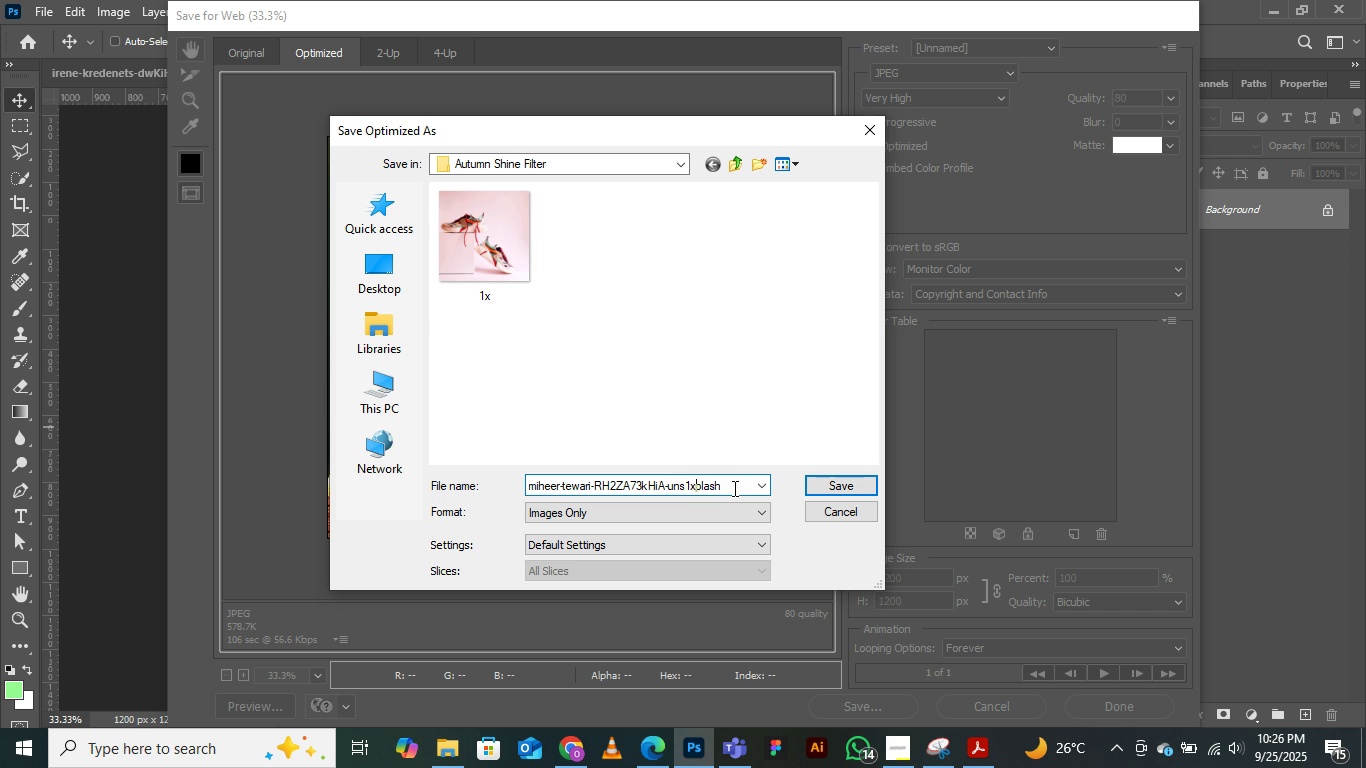 
left_click([732, 488])